 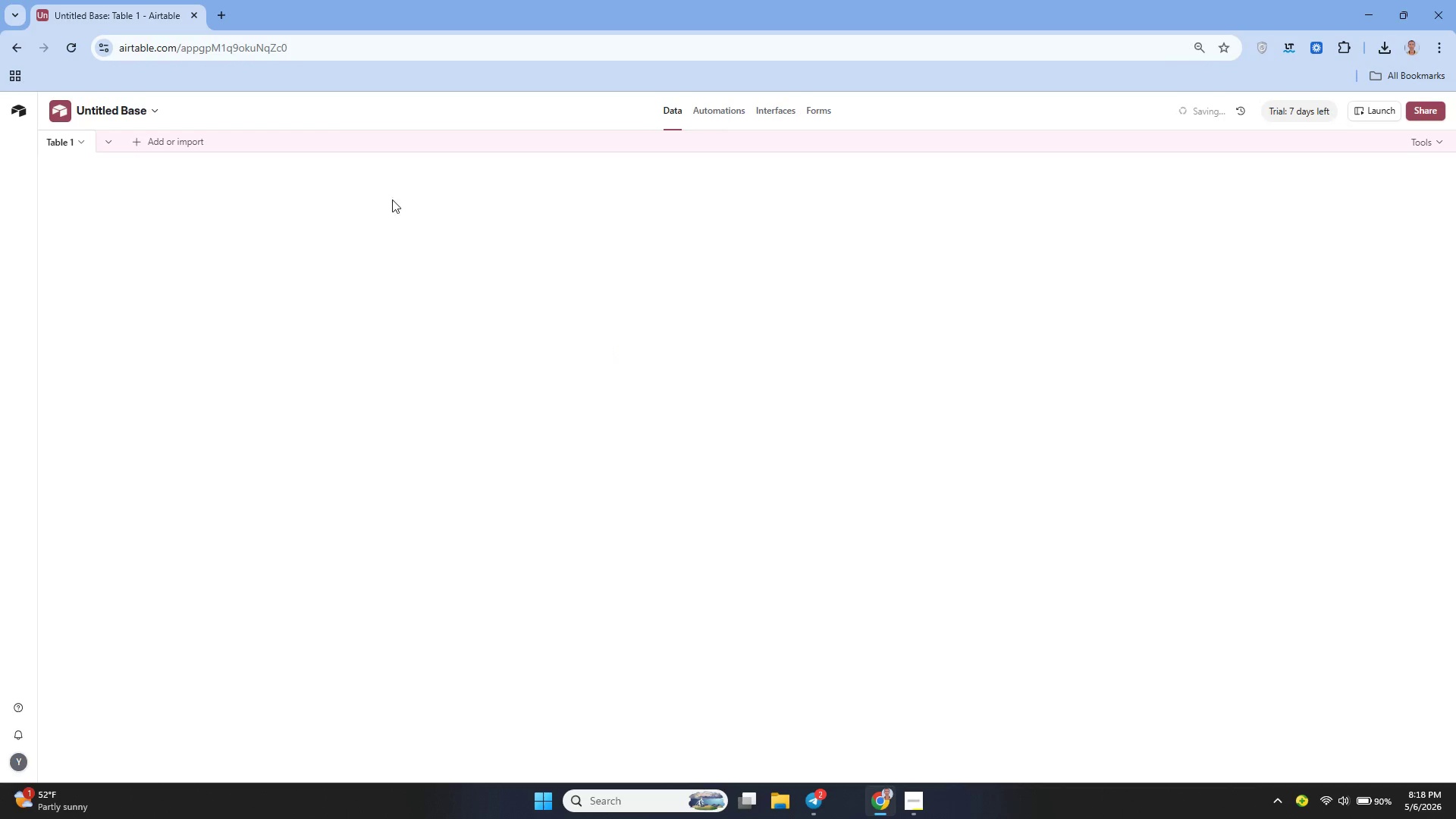 
left_click([300, 108])
 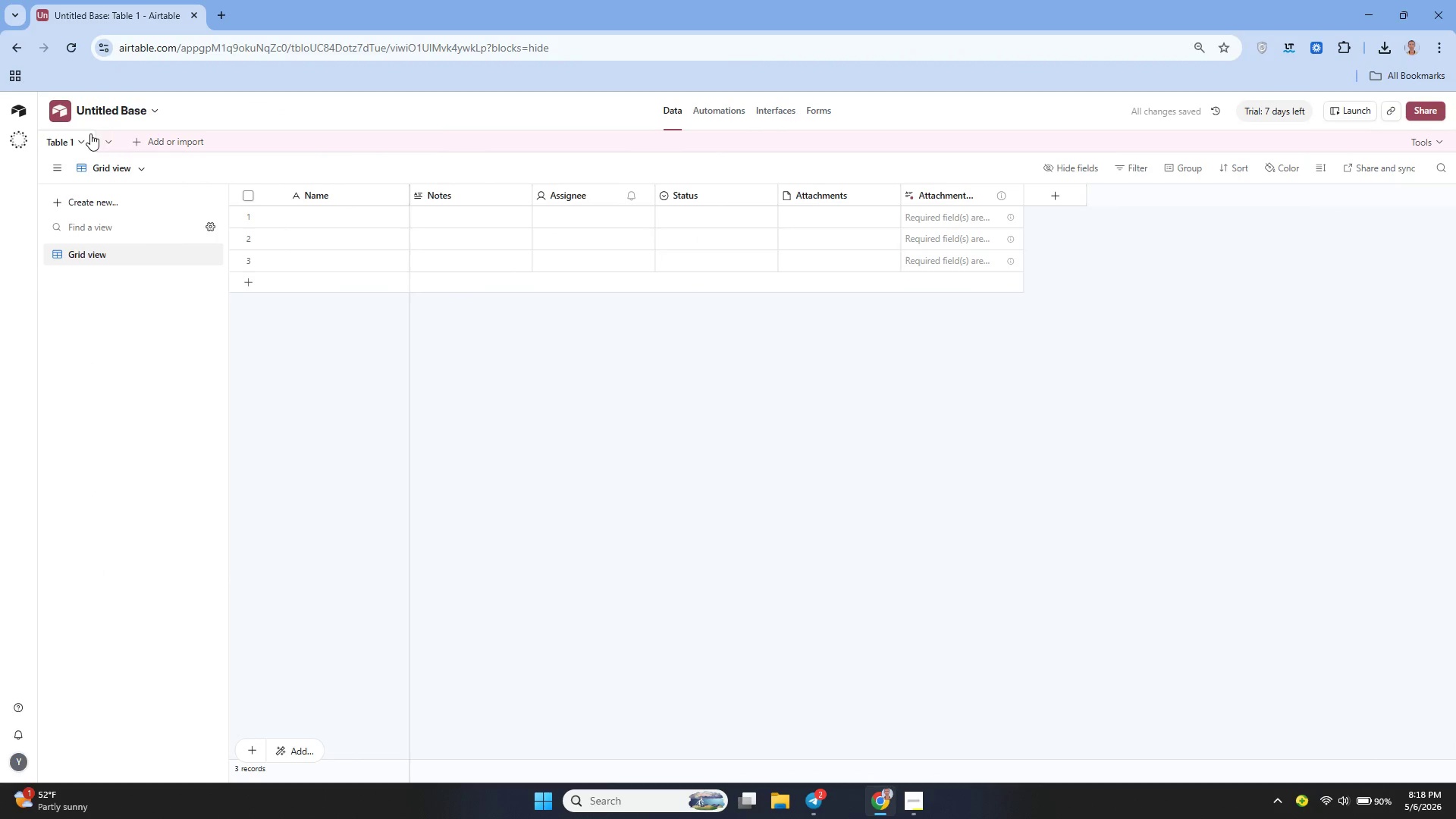 
left_click([85, 137])
 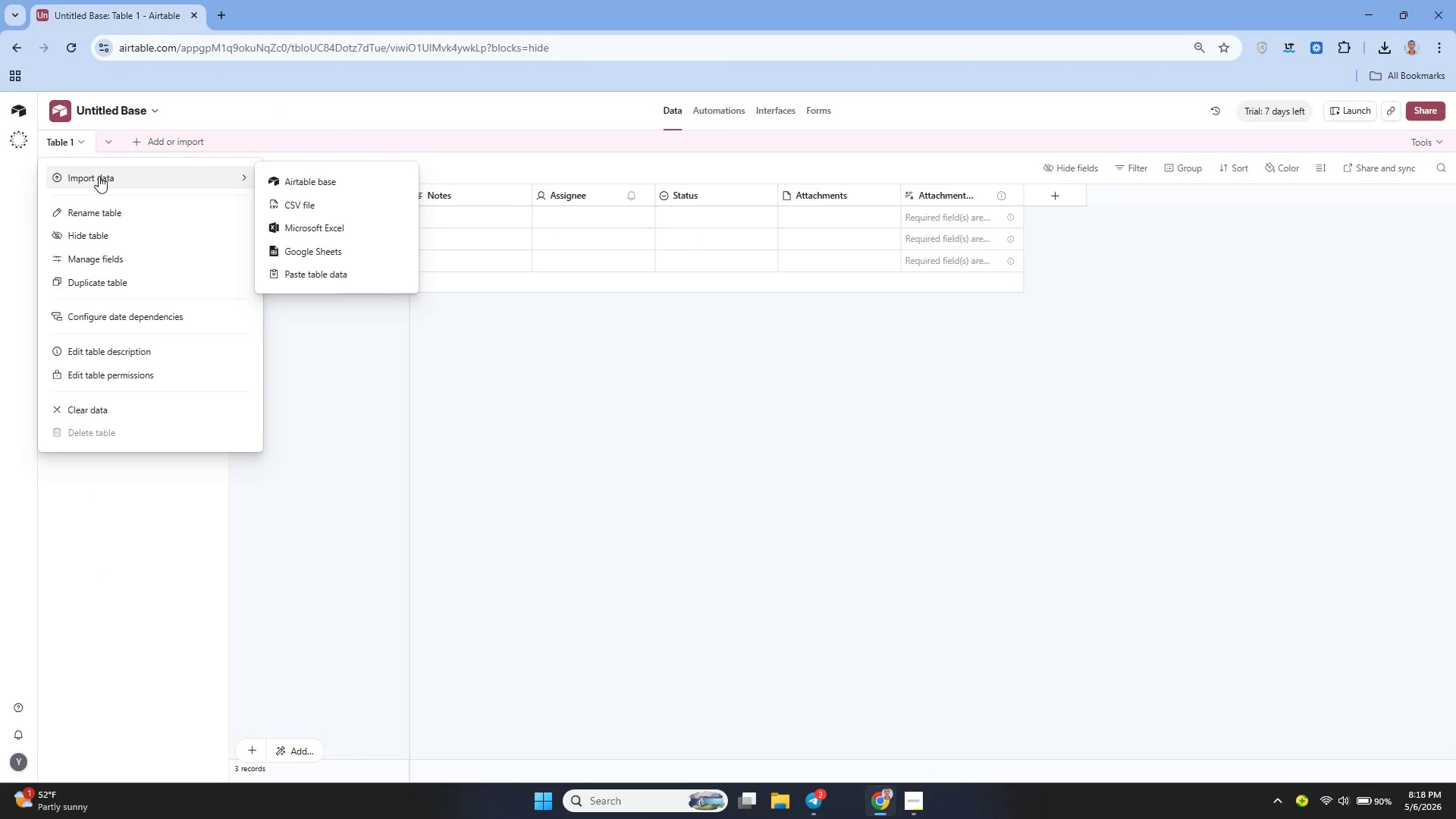 
left_click([101, 177])
 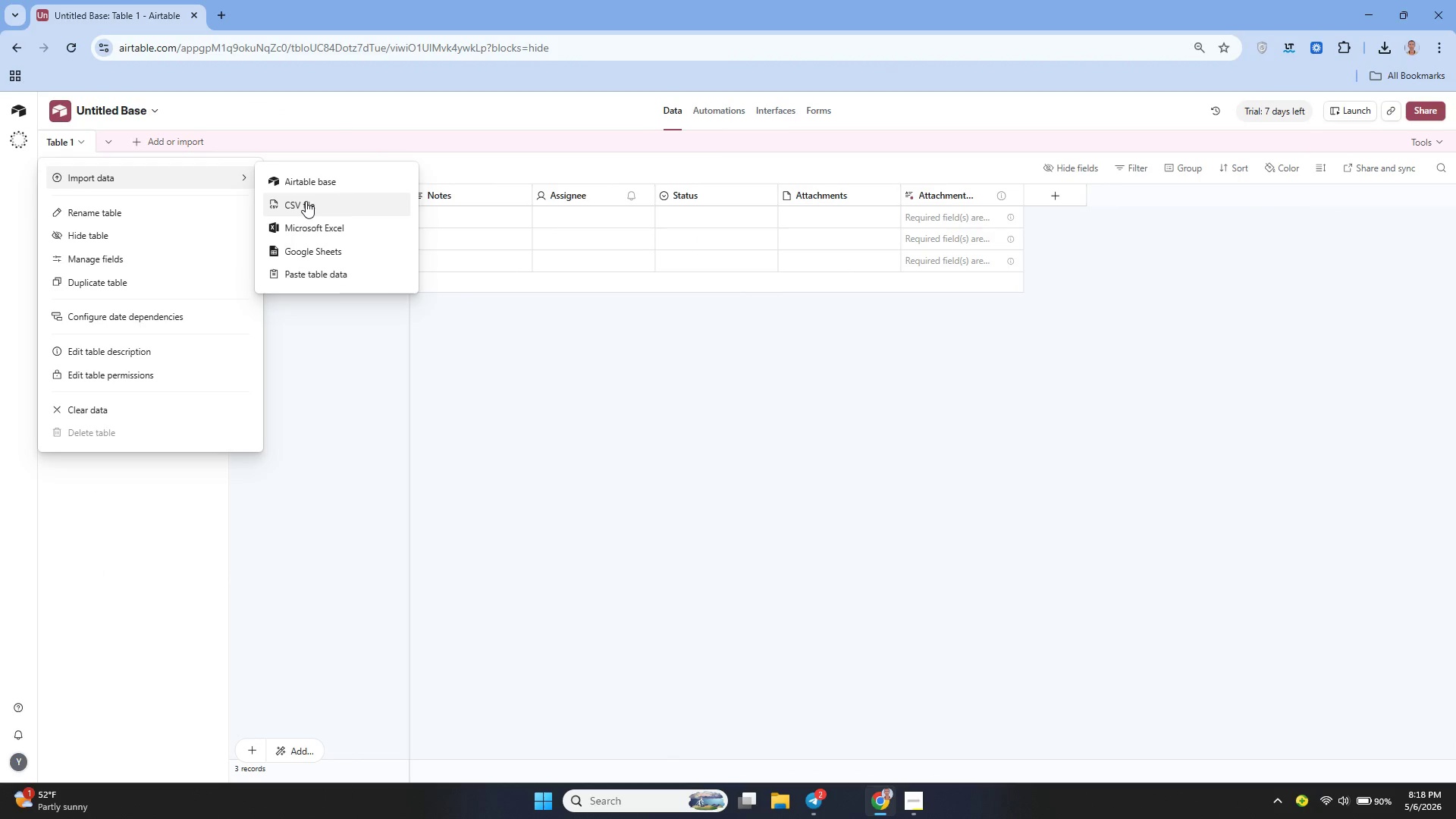 
left_click([306, 201])
 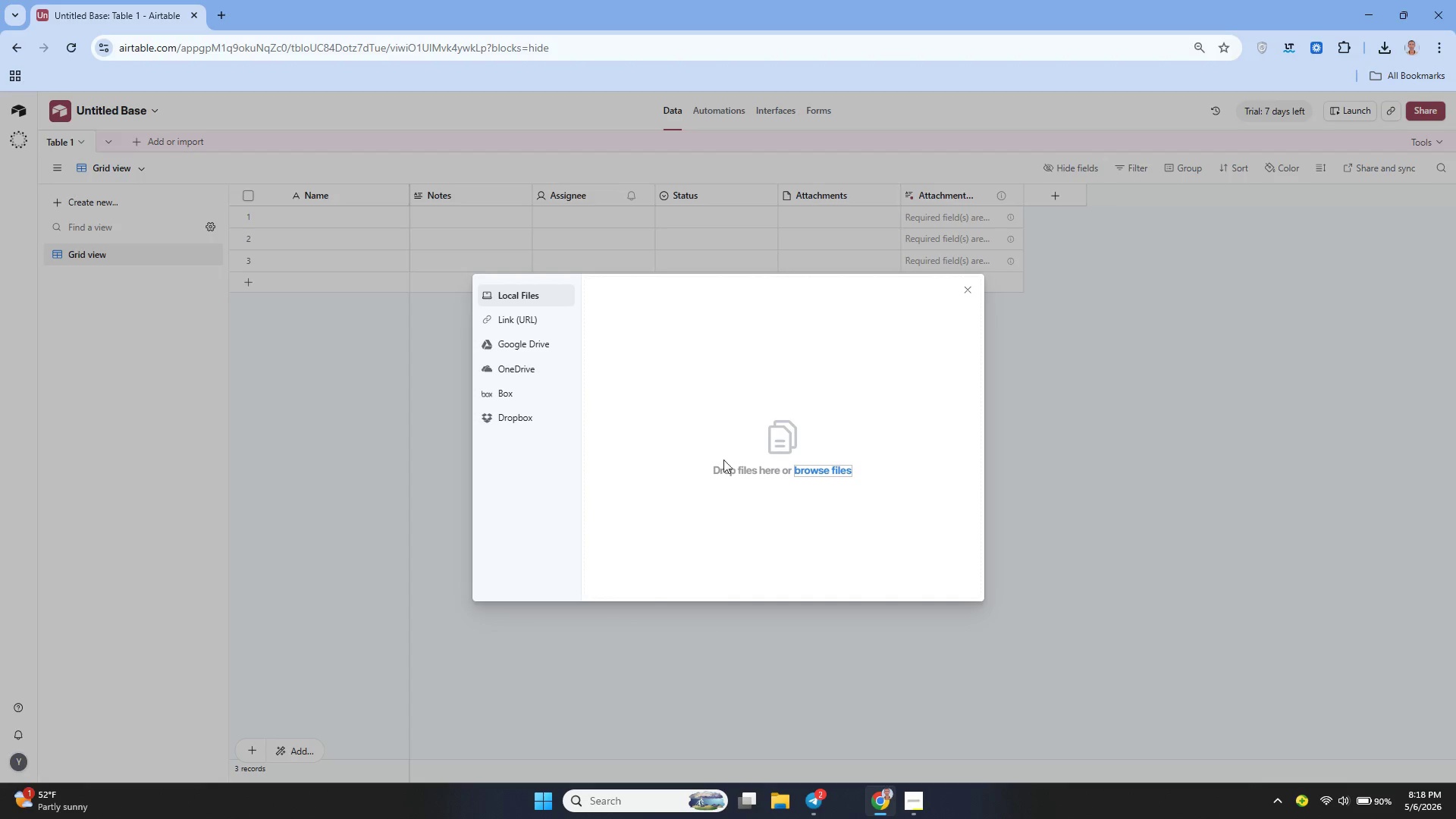 
left_click([830, 472])
 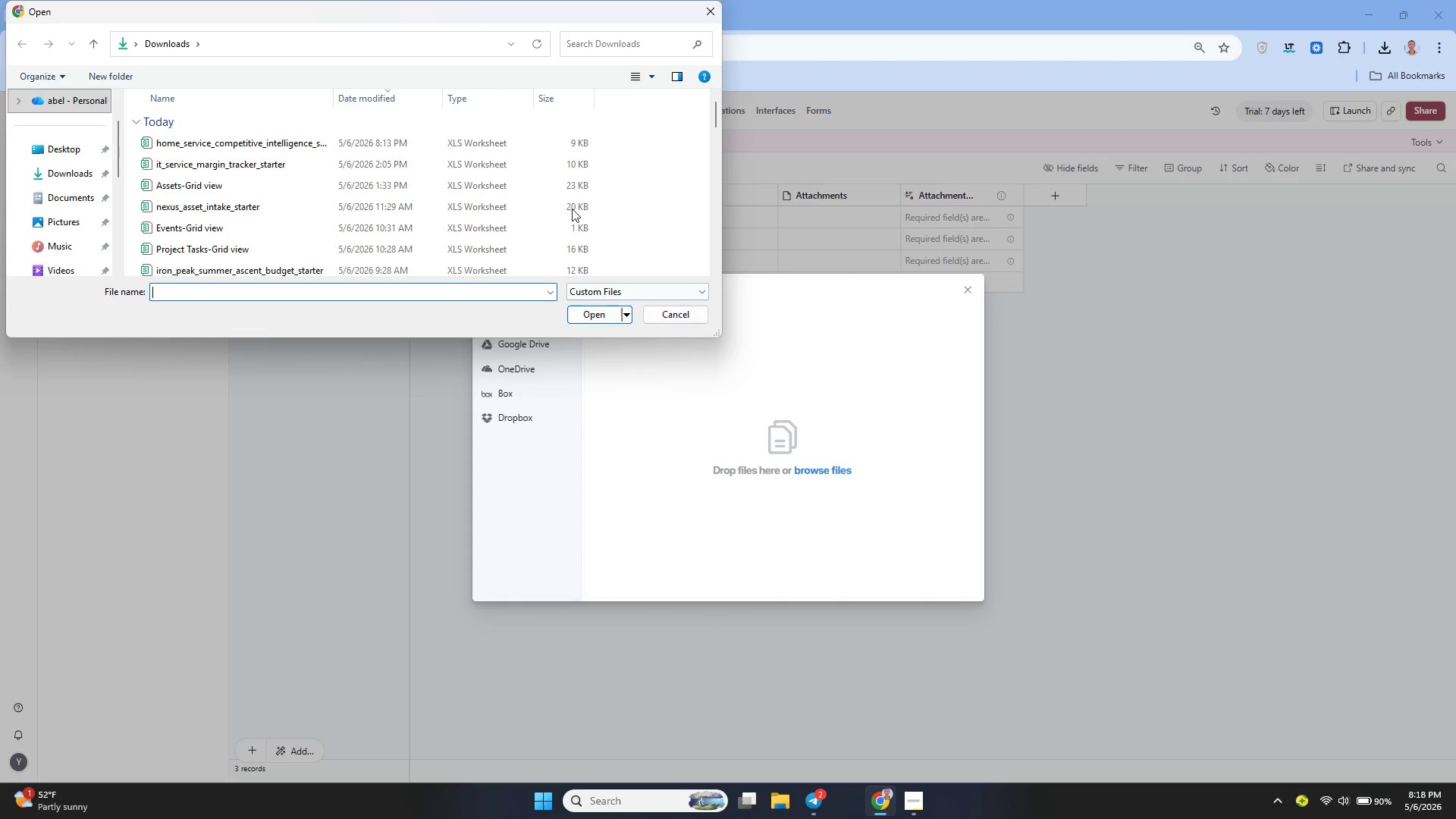 
left_click([421, 149])
 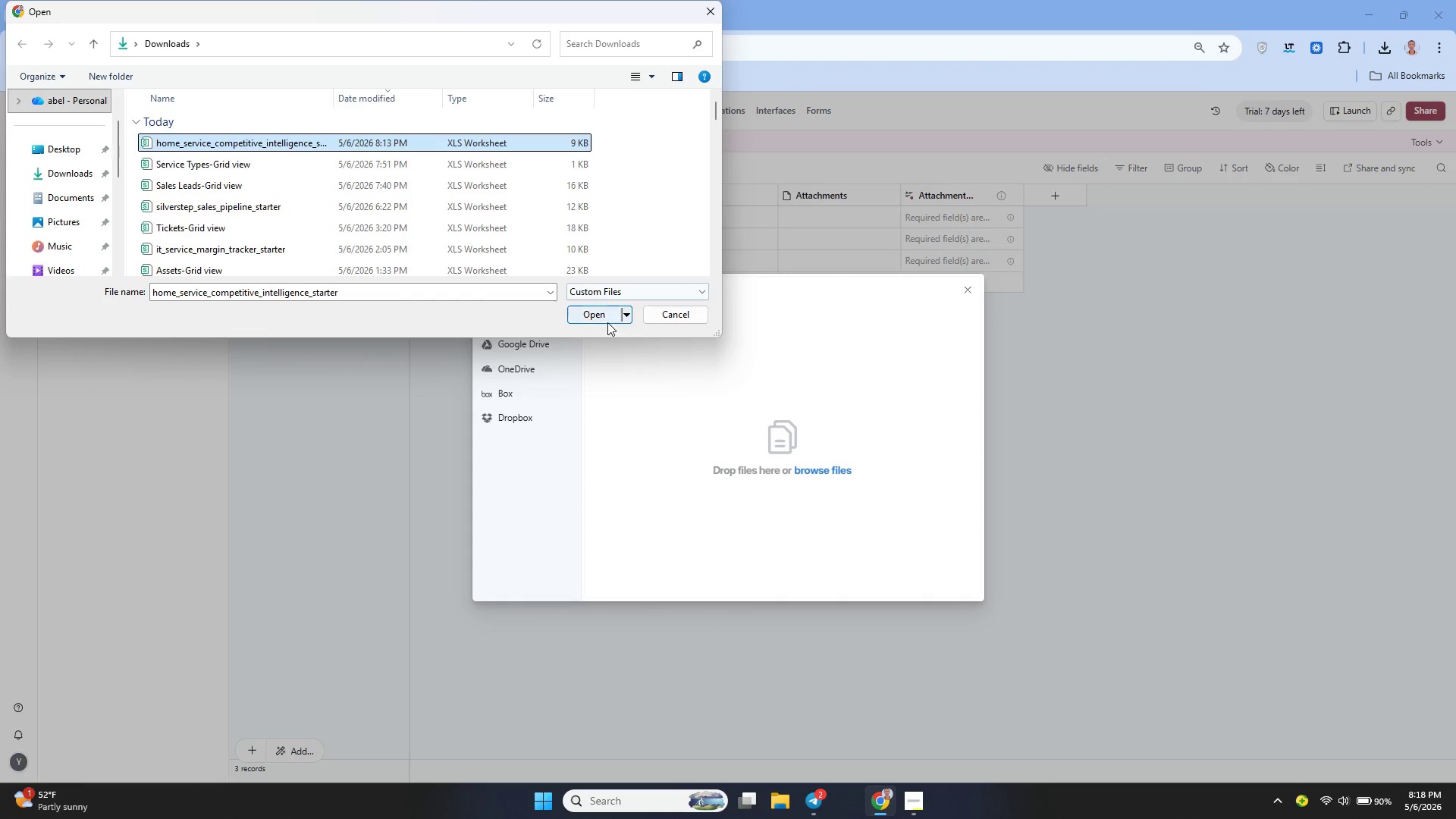 
left_click([589, 313])
 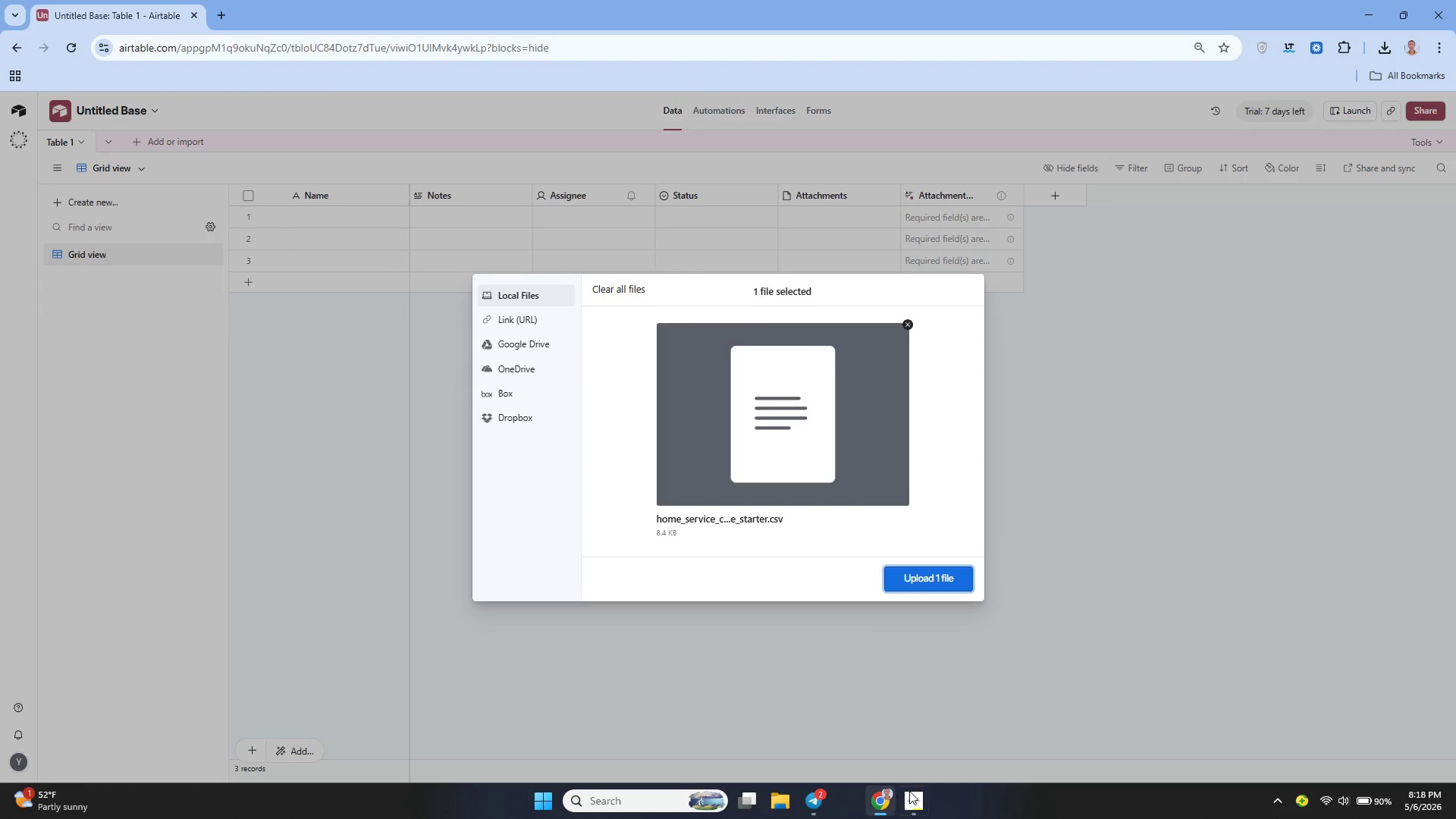 
left_click([929, 794])